 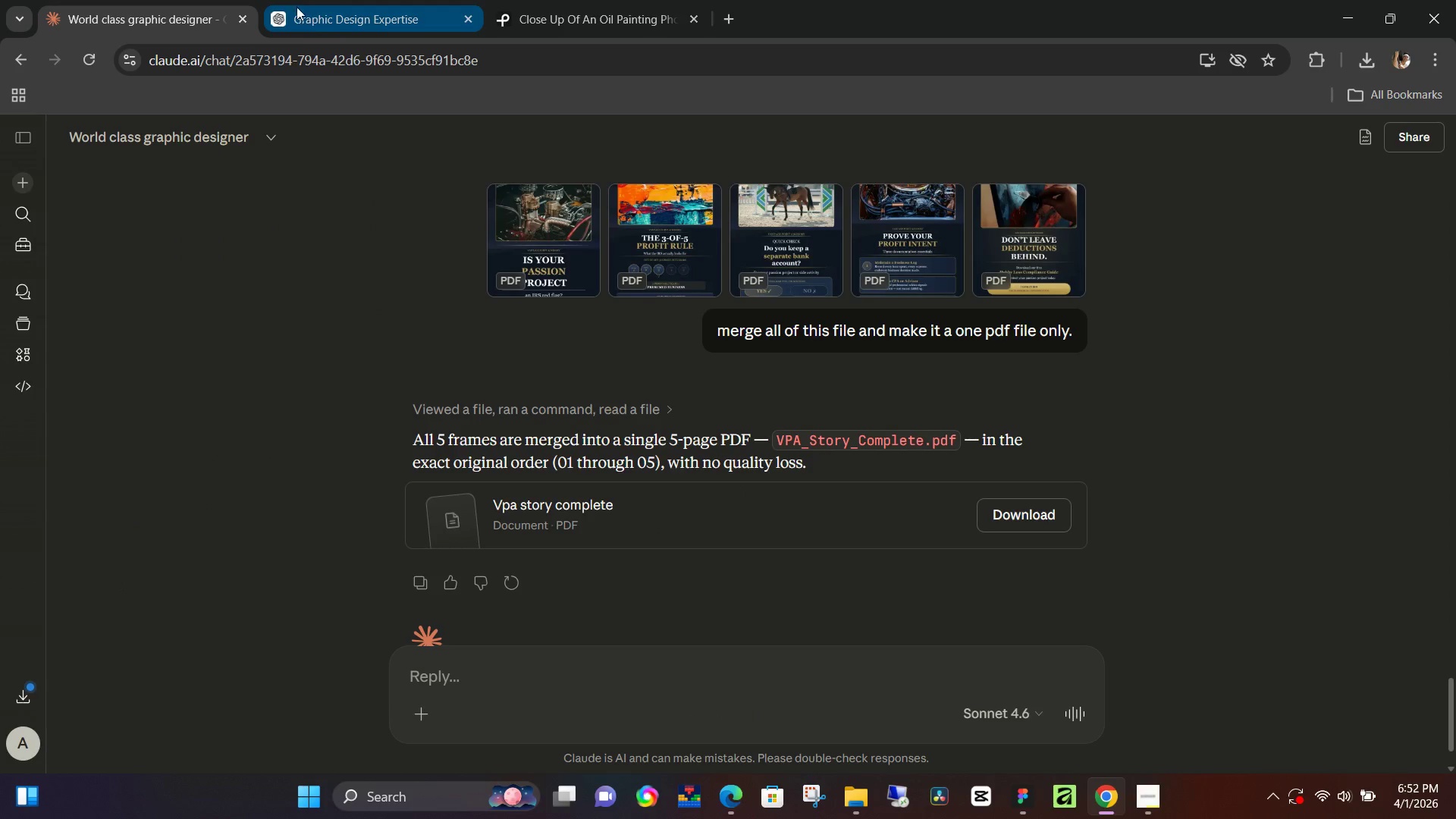 
left_click([720, 796])
 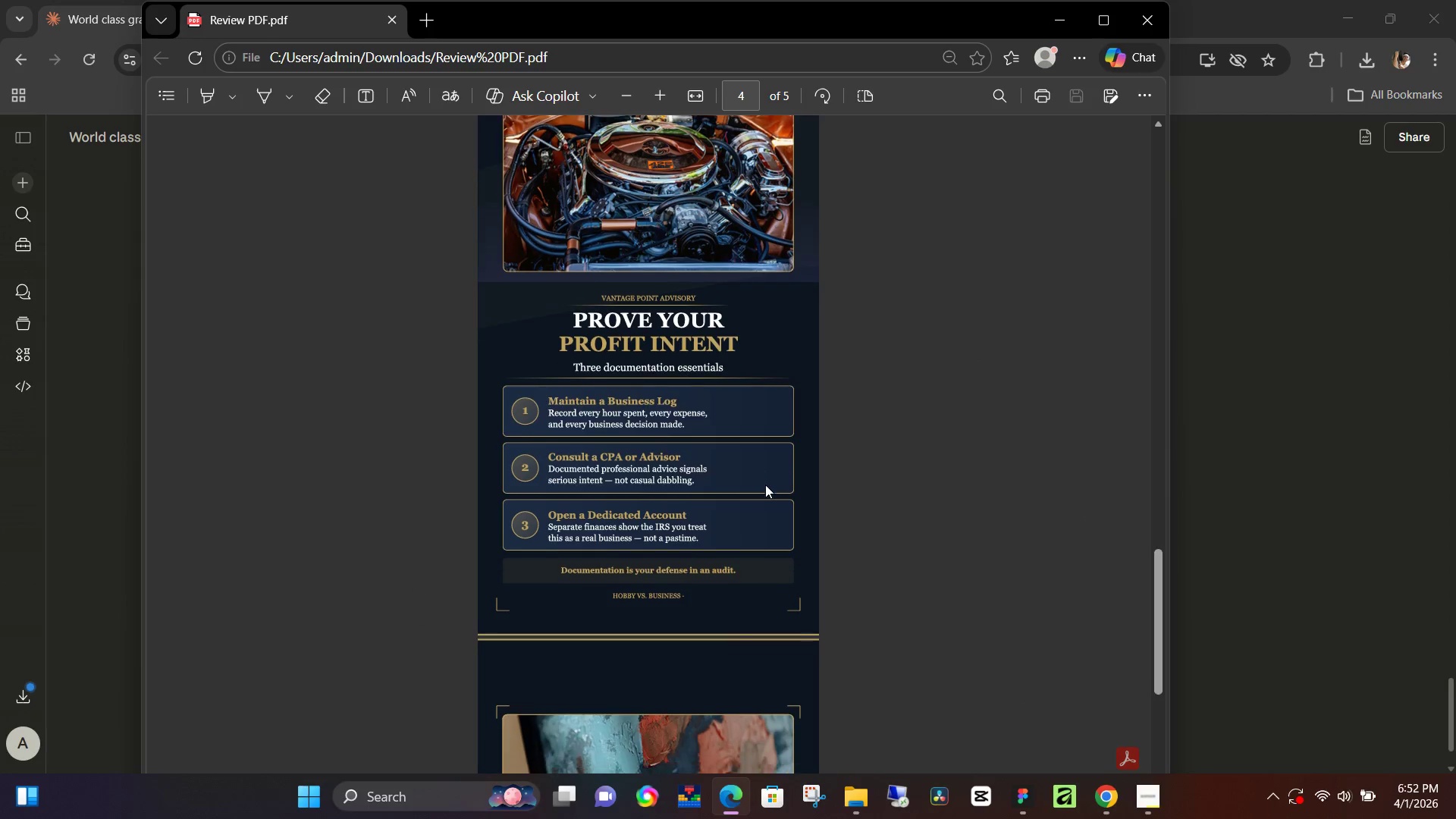 
scroll: coordinate [769, 480], scroll_direction: down, amount: 3.0
 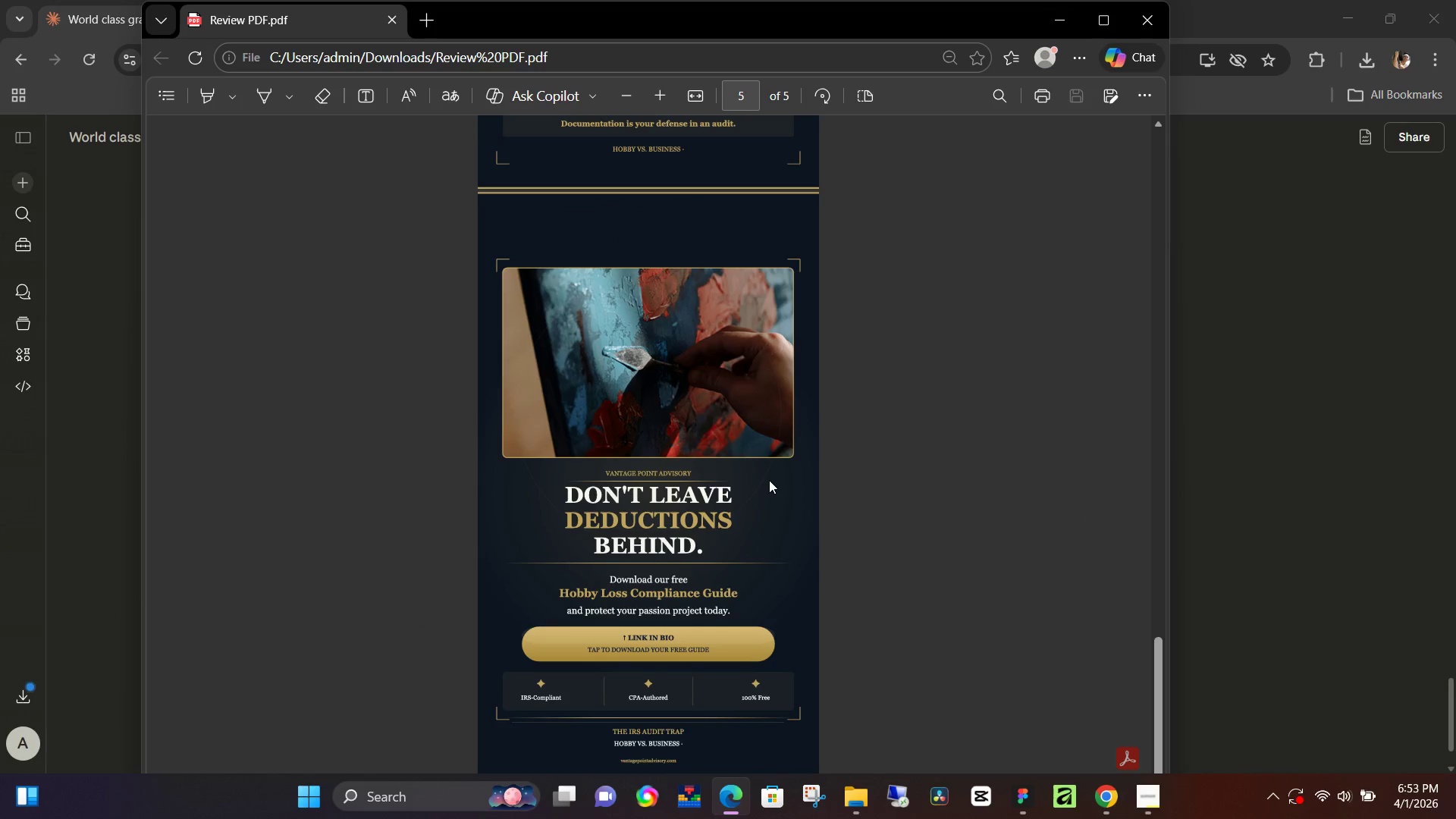 
scroll: coordinate [773, 479], scroll_direction: up, amount: 9.0
 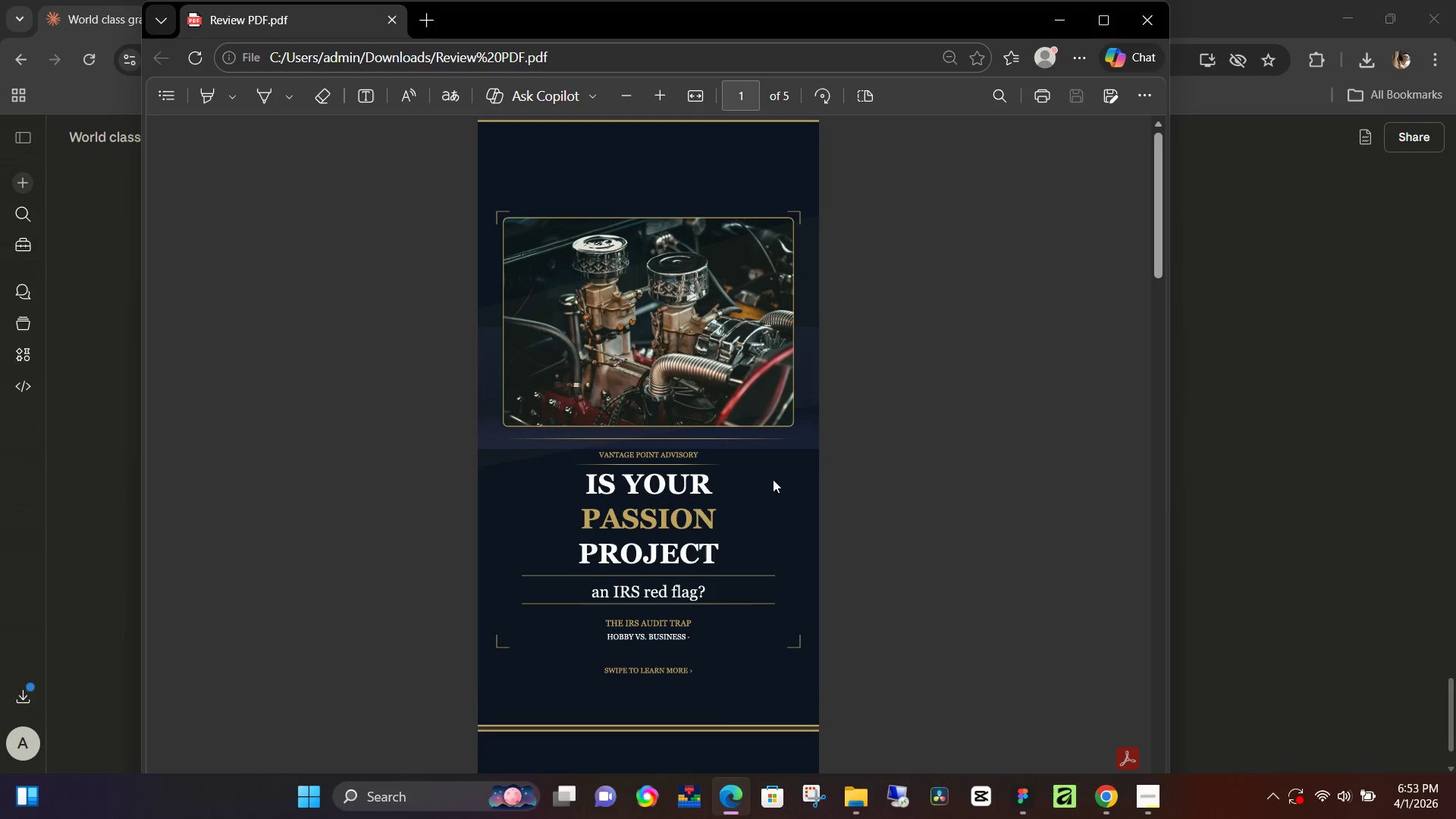 
scroll: coordinate [778, 479], scroll_direction: down, amount: 7.0
 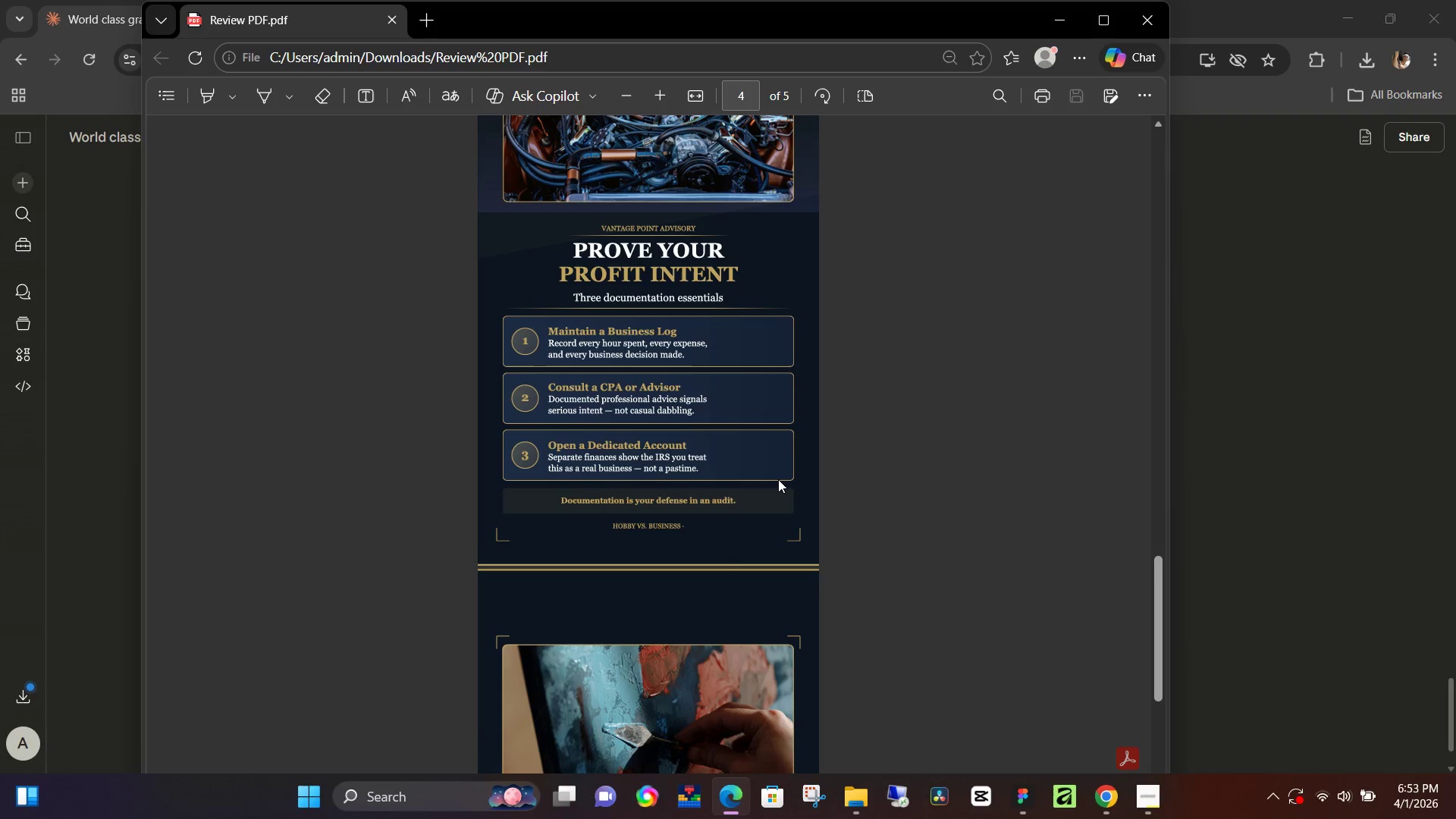 
scroll: coordinate [778, 479], scroll_direction: up, amount: 1.0
 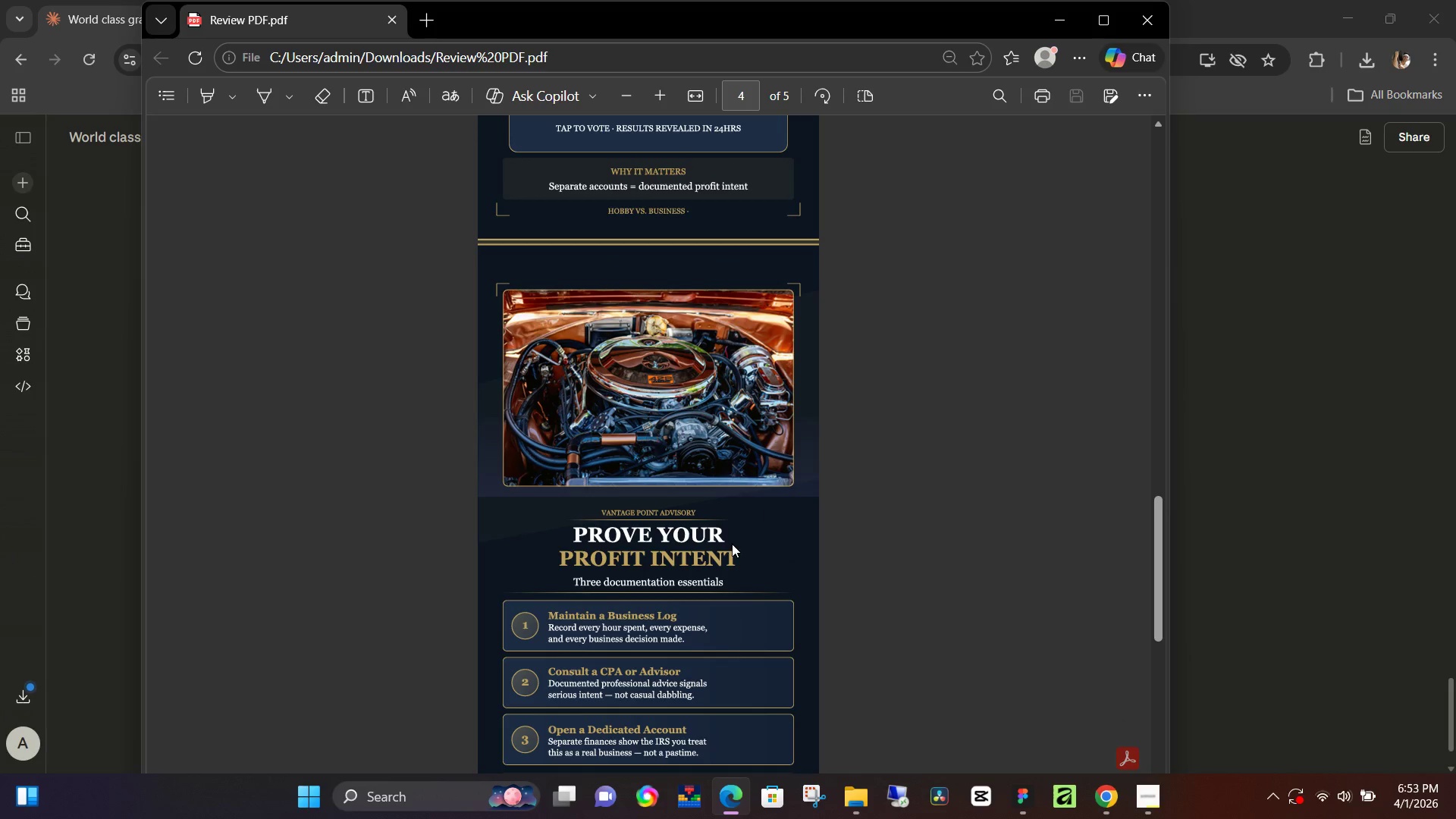 
left_click([714, 548])
 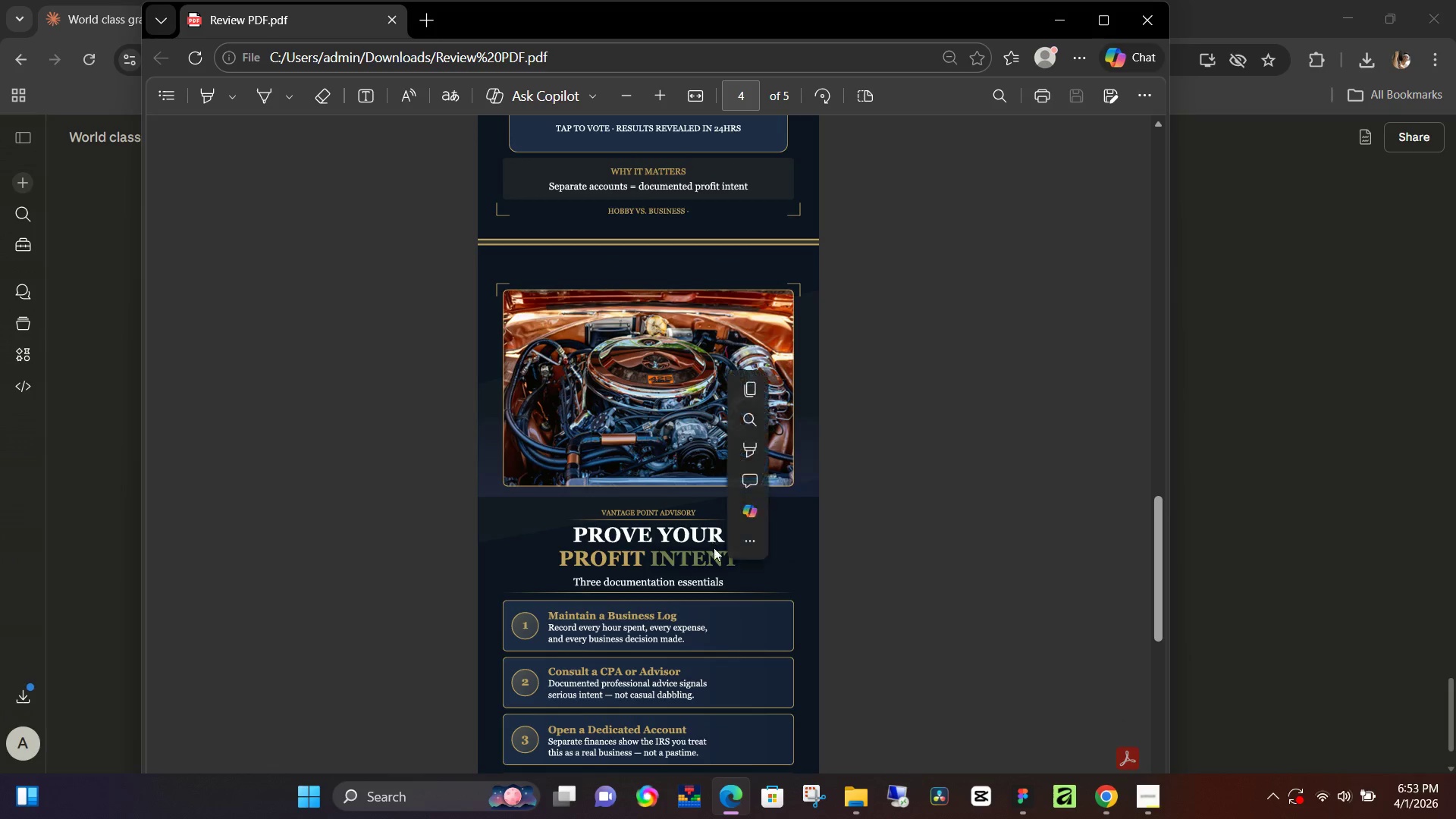 
triple_click([714, 548])
 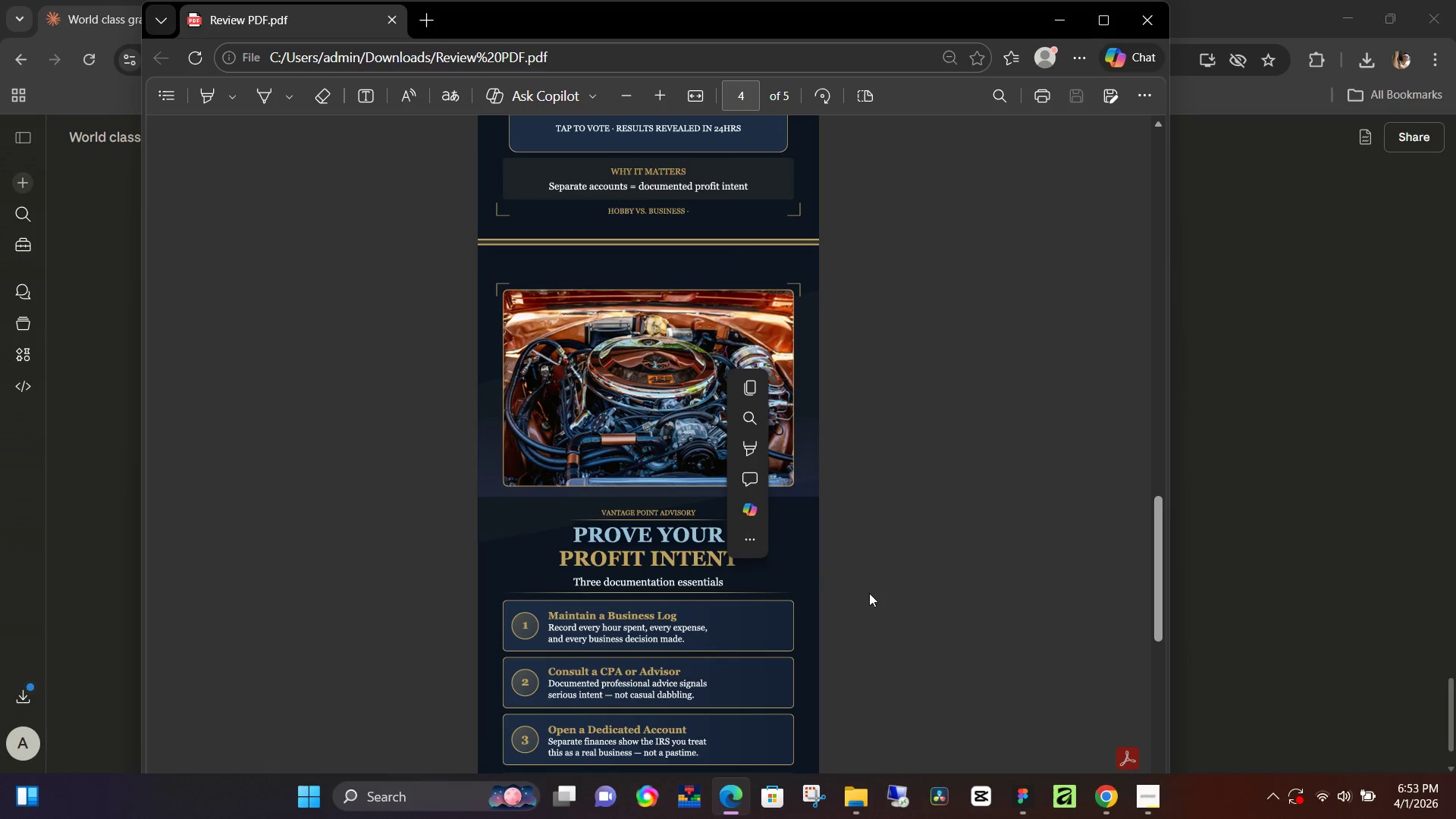 
left_click([869, 593])
 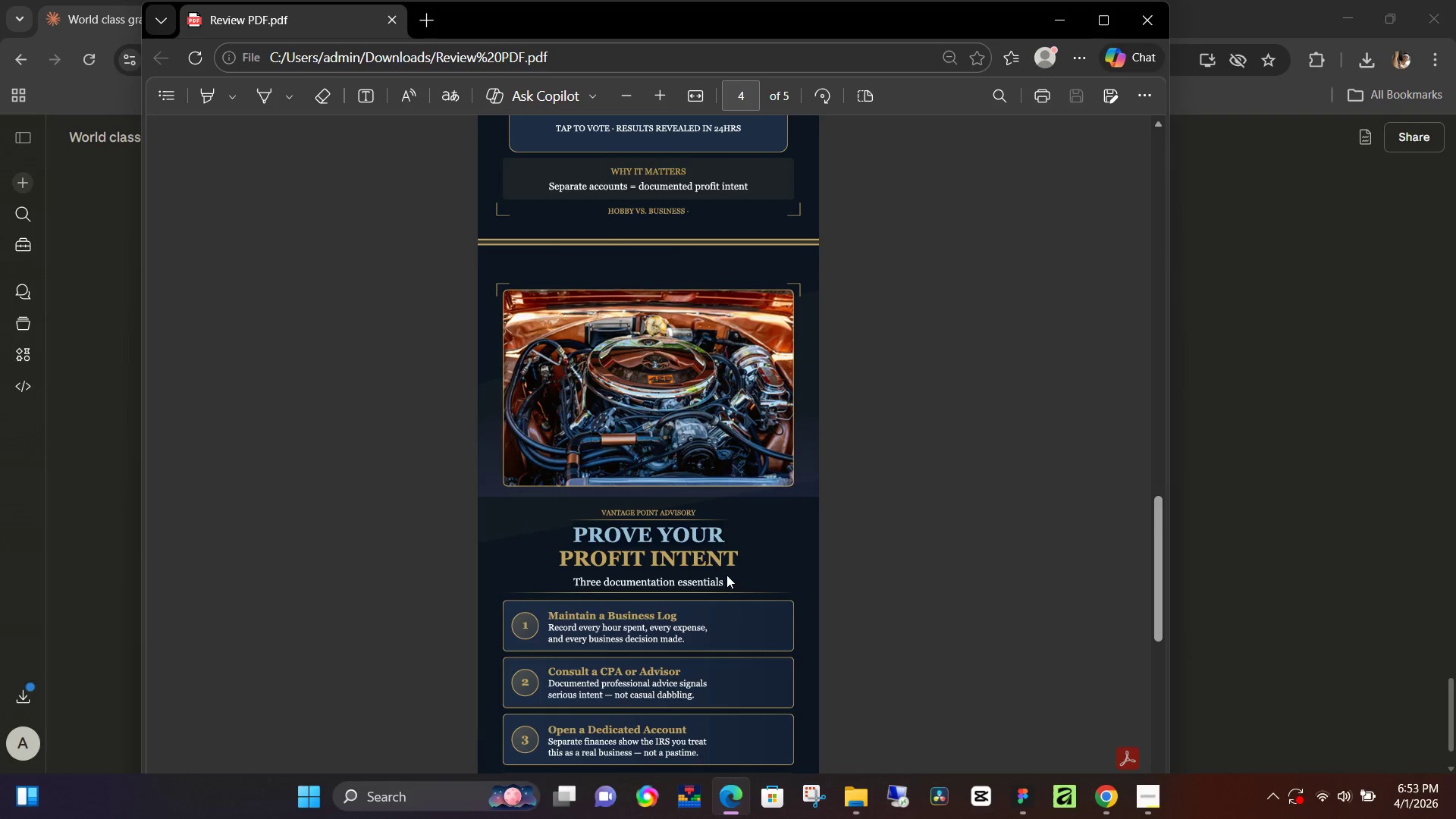 
scroll: coordinate [726, 573], scroll_direction: down, amount: 3.0
 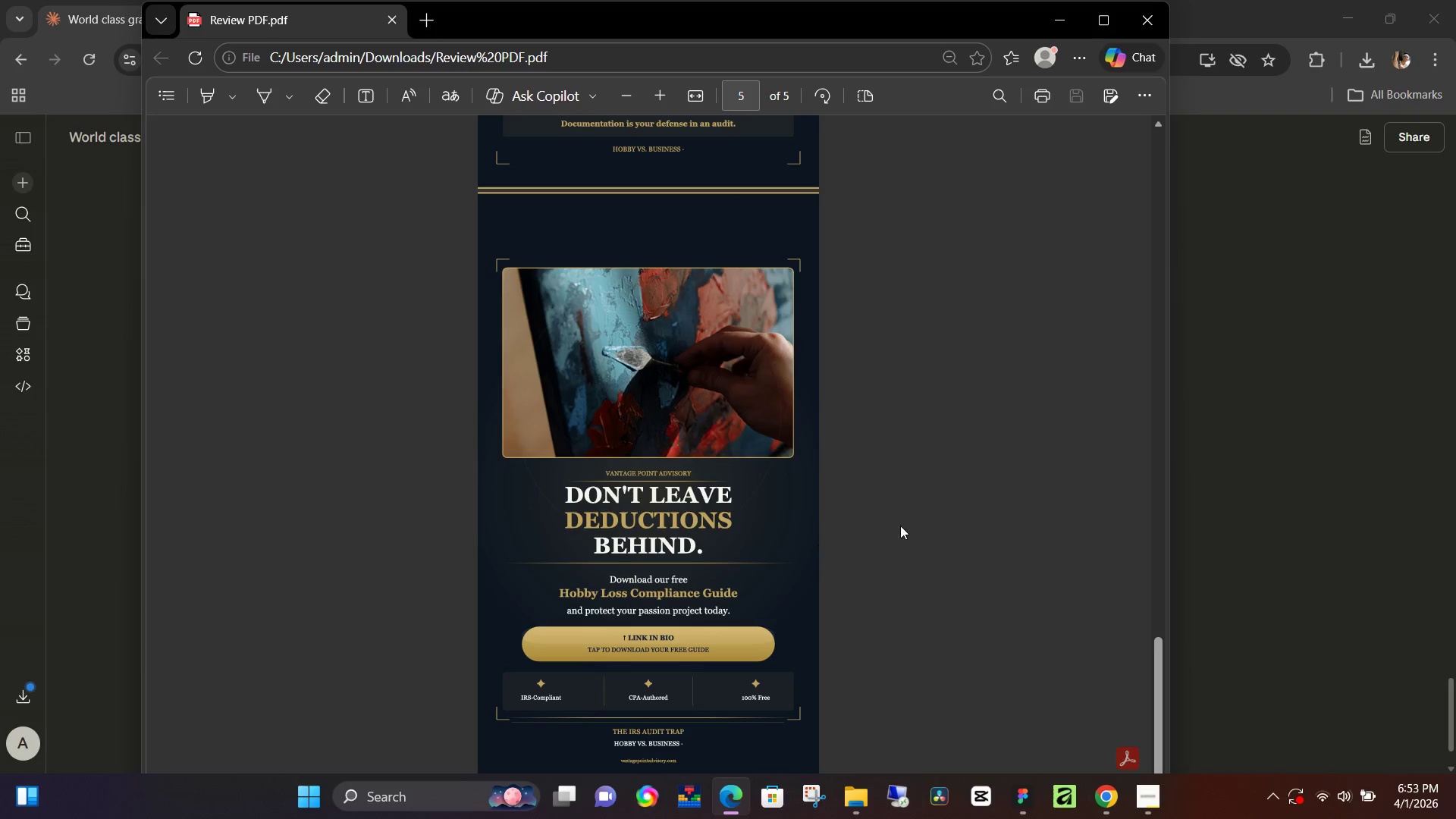 
left_click([902, 522])
 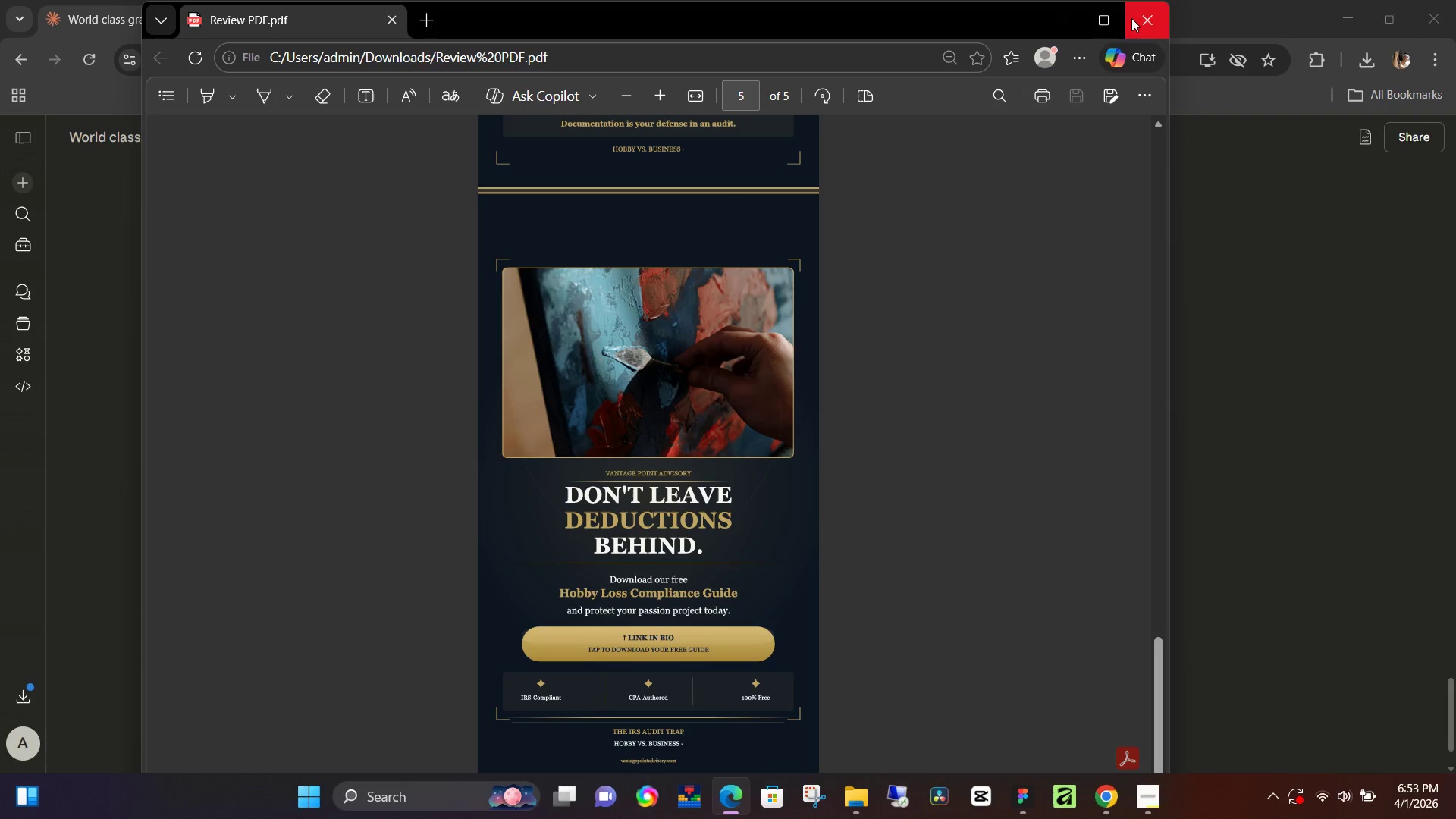 
left_click([1141, 18])
 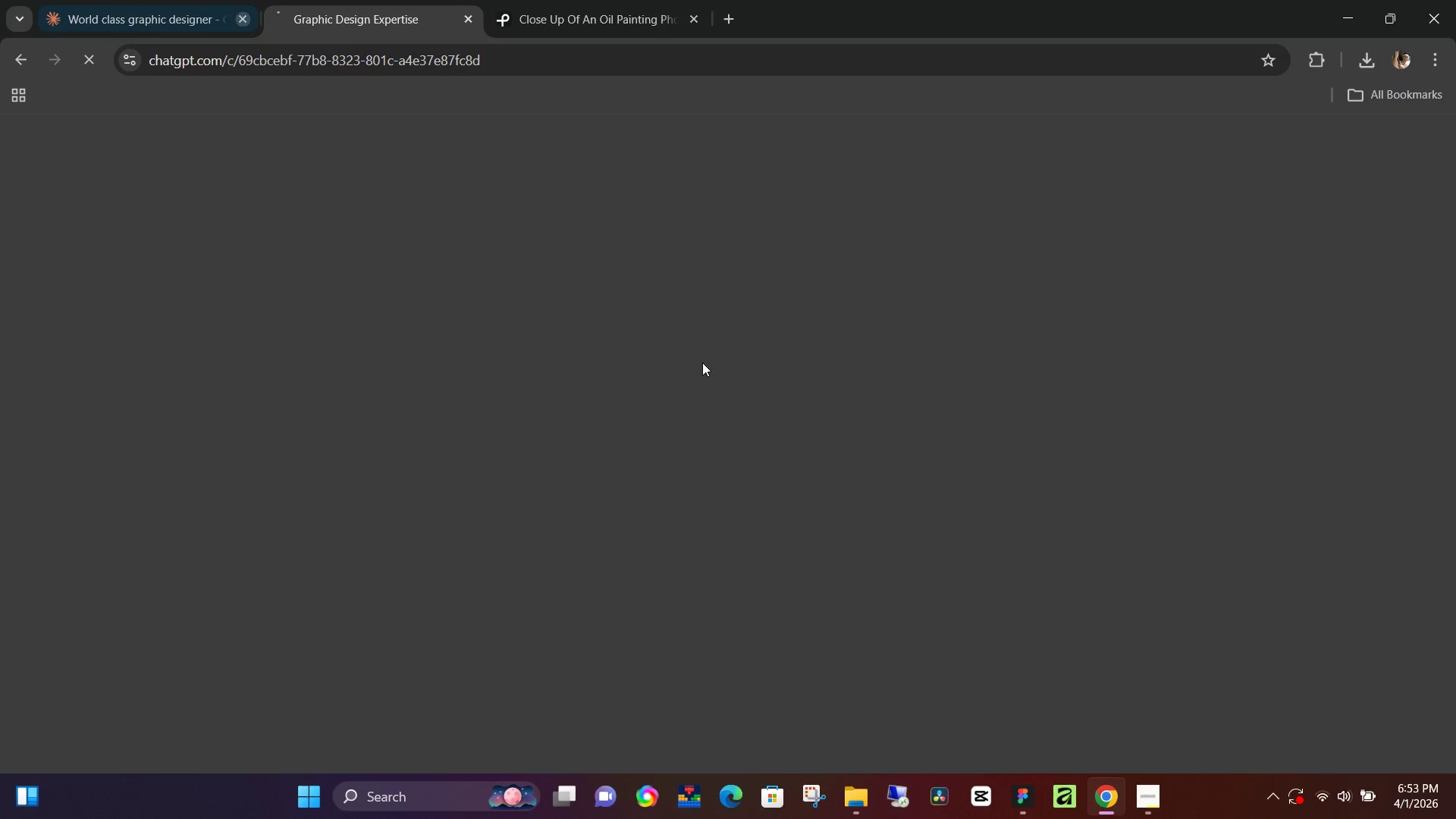 
left_click([1144, 791])